 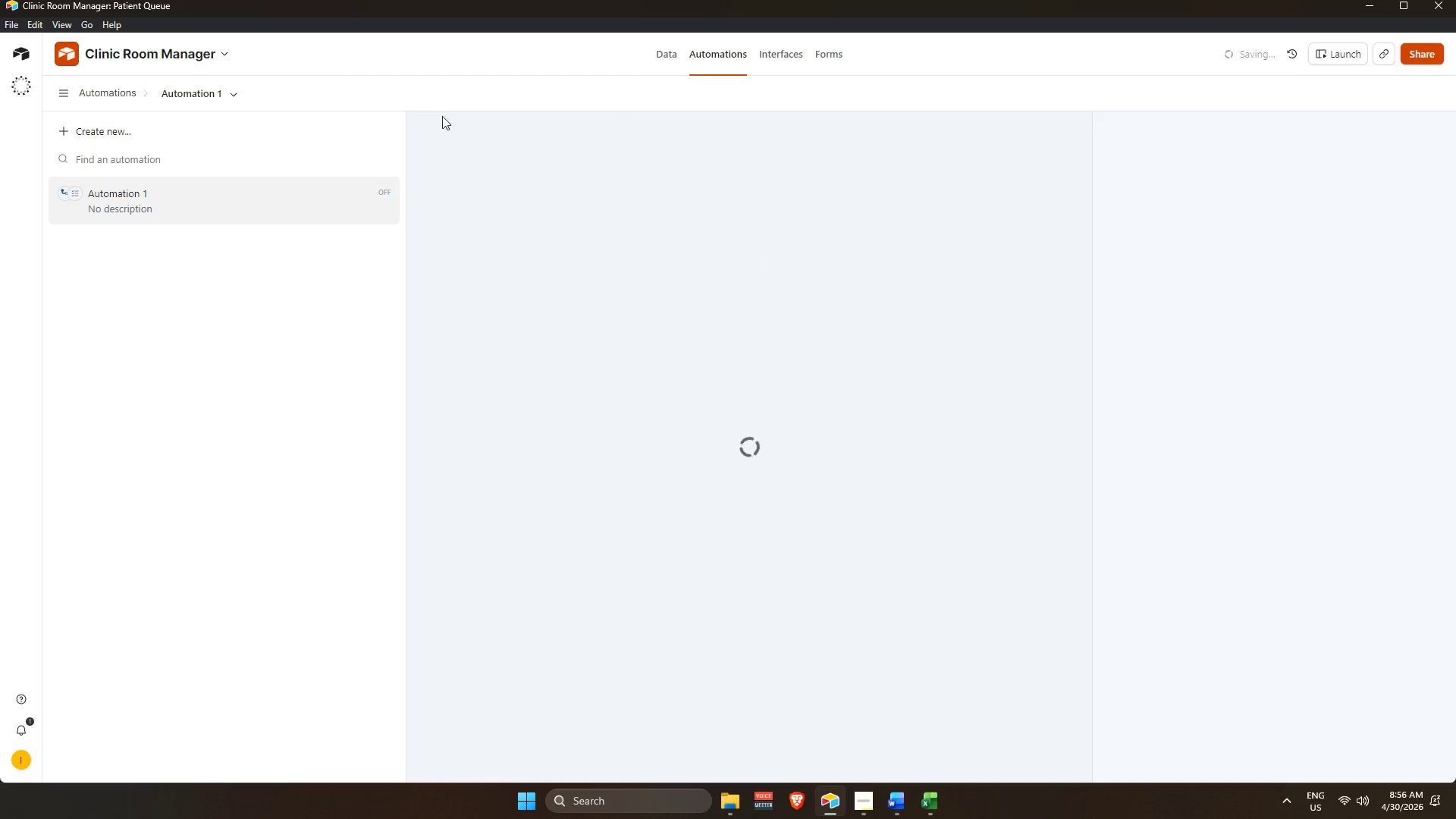 
left_click([546, 264])
 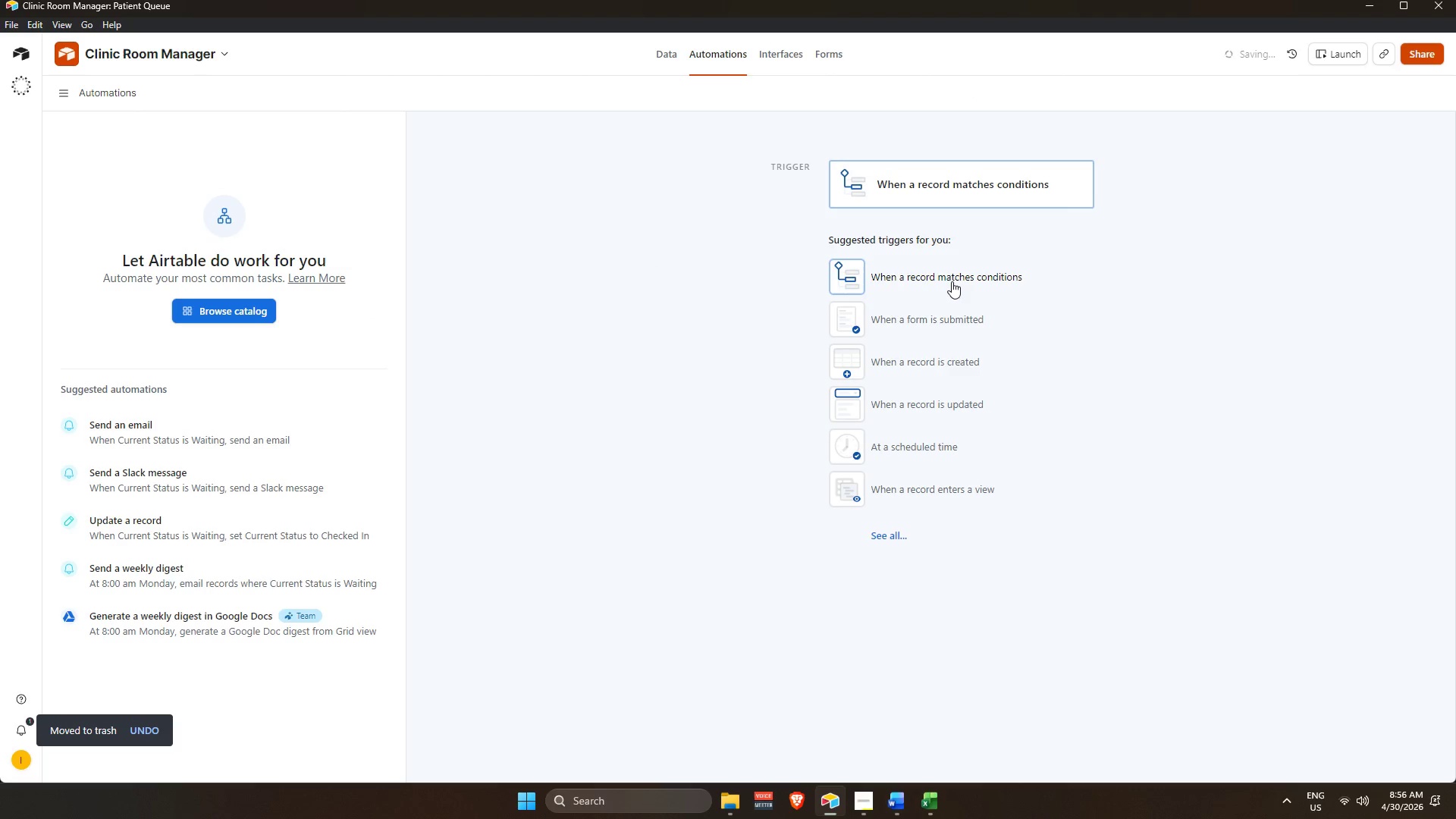 
left_click([952, 281])
 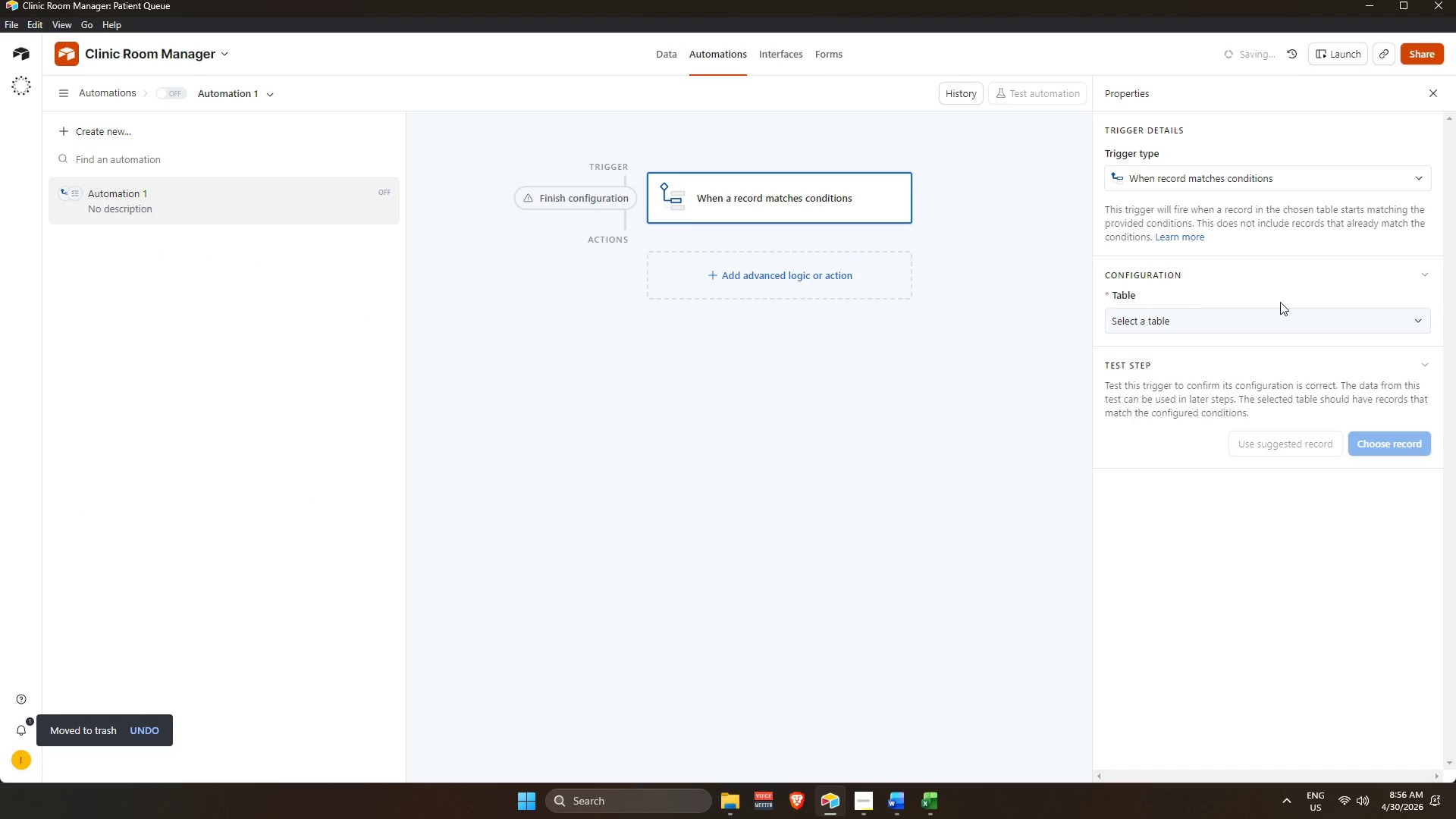 
left_click([1222, 317])
 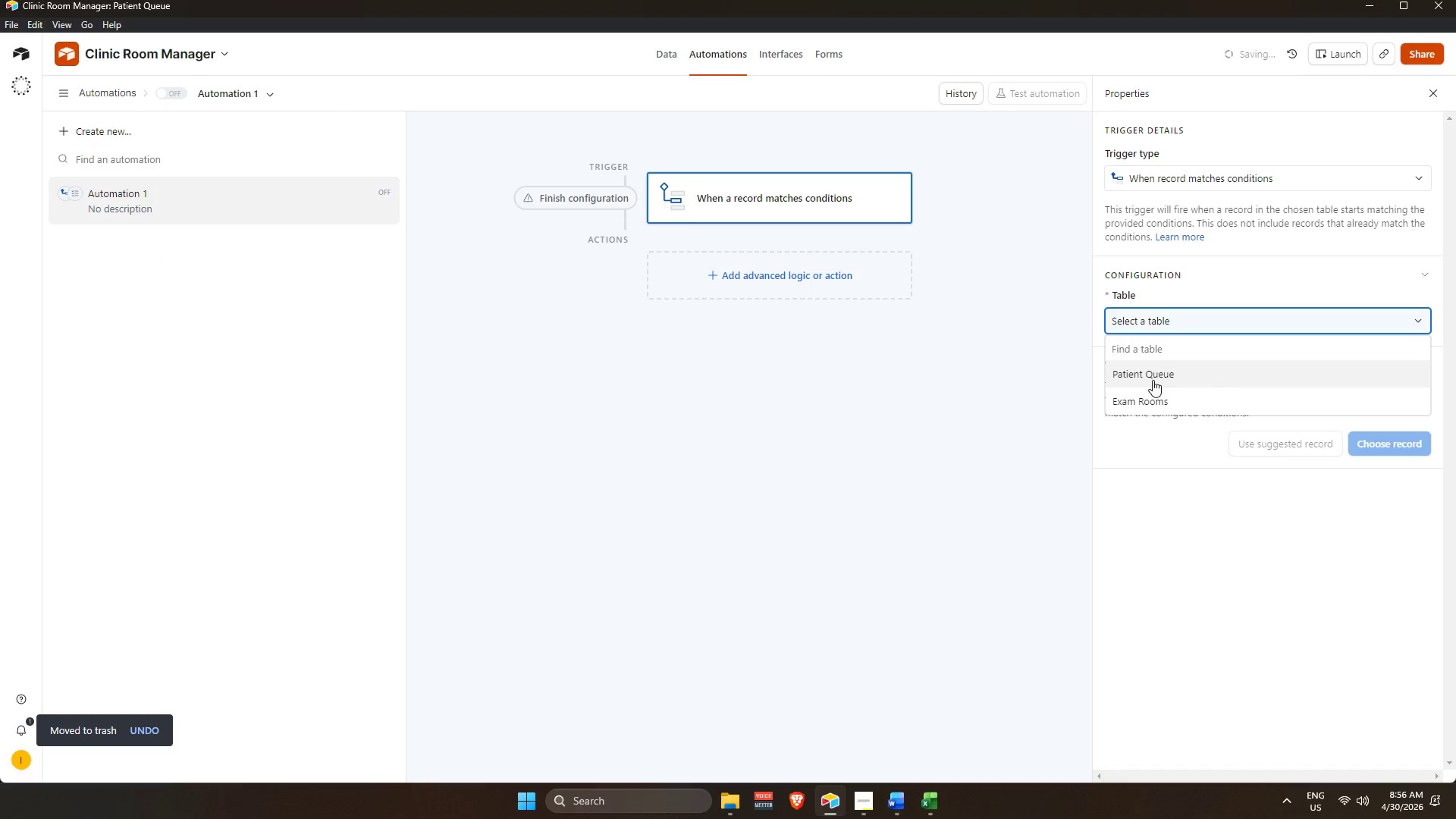 
left_click([1153, 378])
 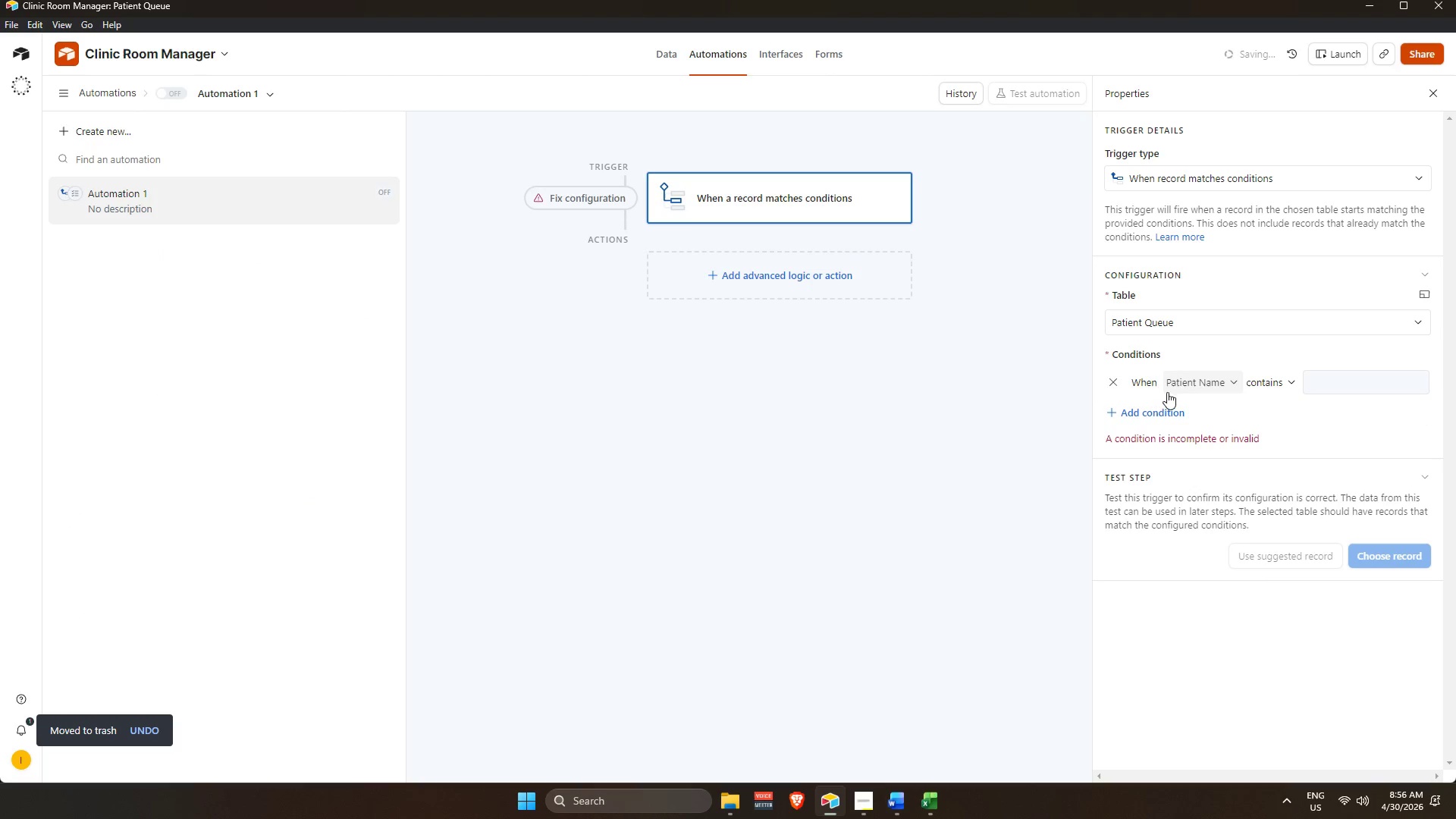 
left_click([1194, 388])
 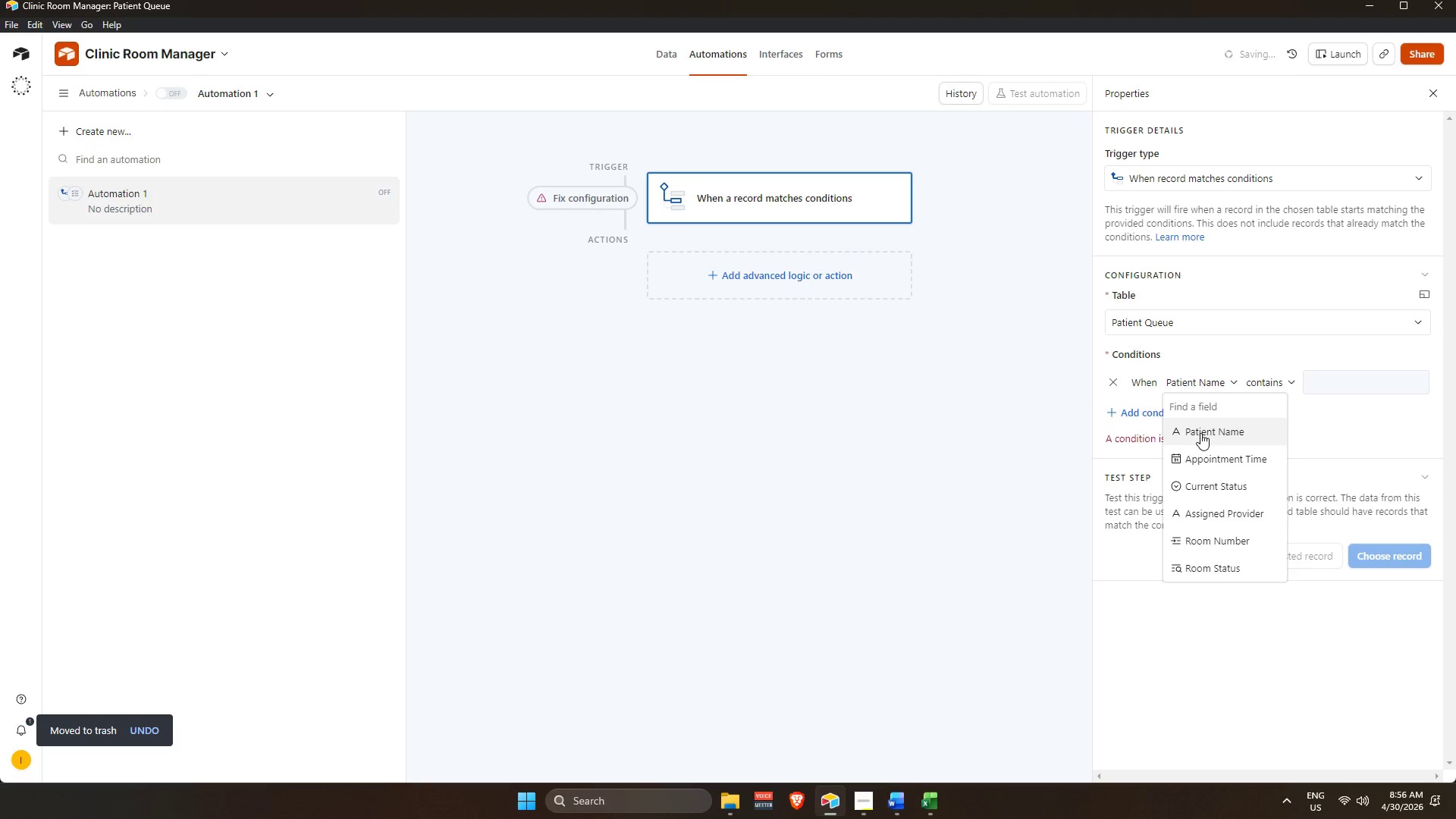 
left_click([1201, 433])
 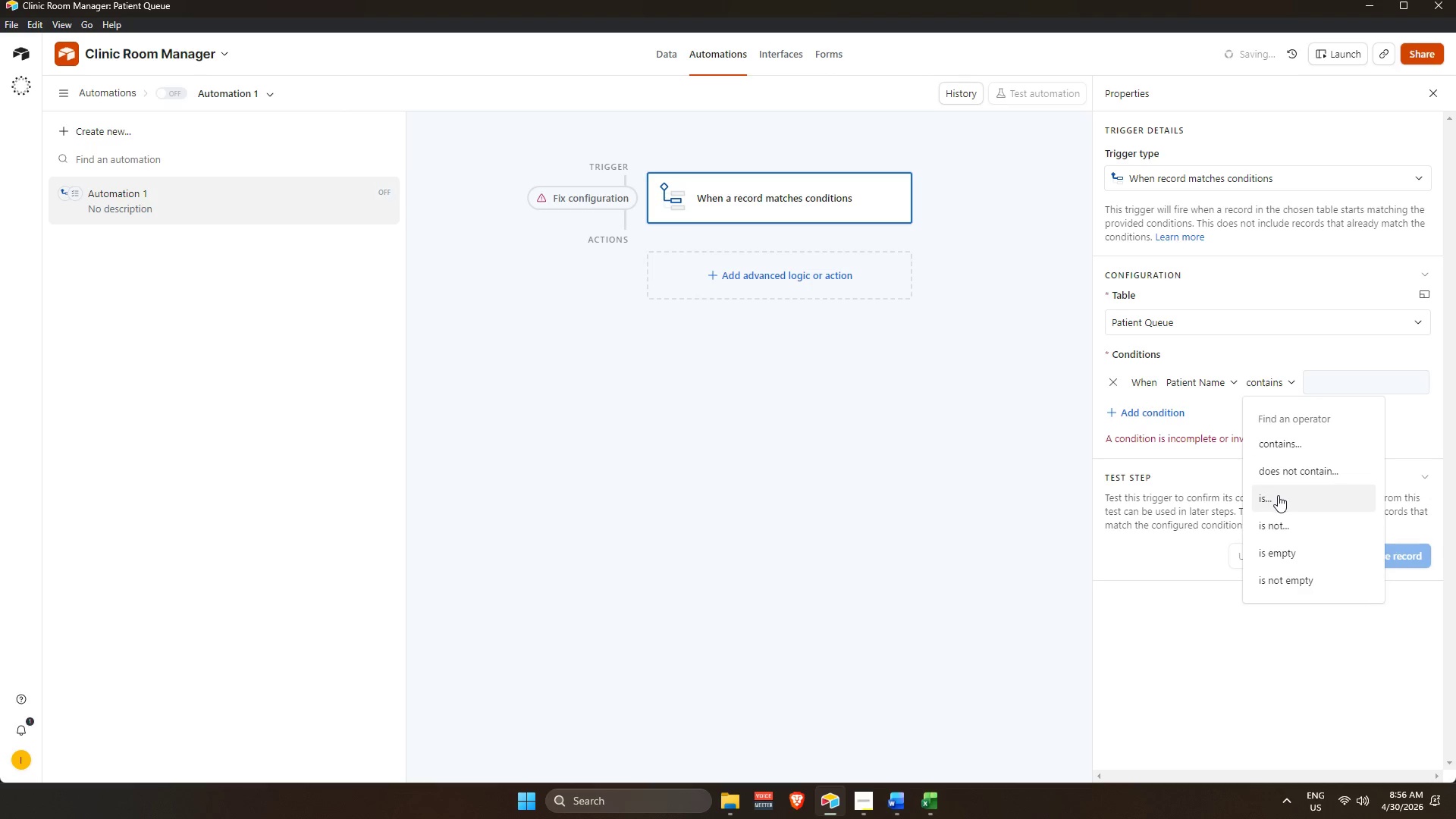 
left_click([1219, 386])
 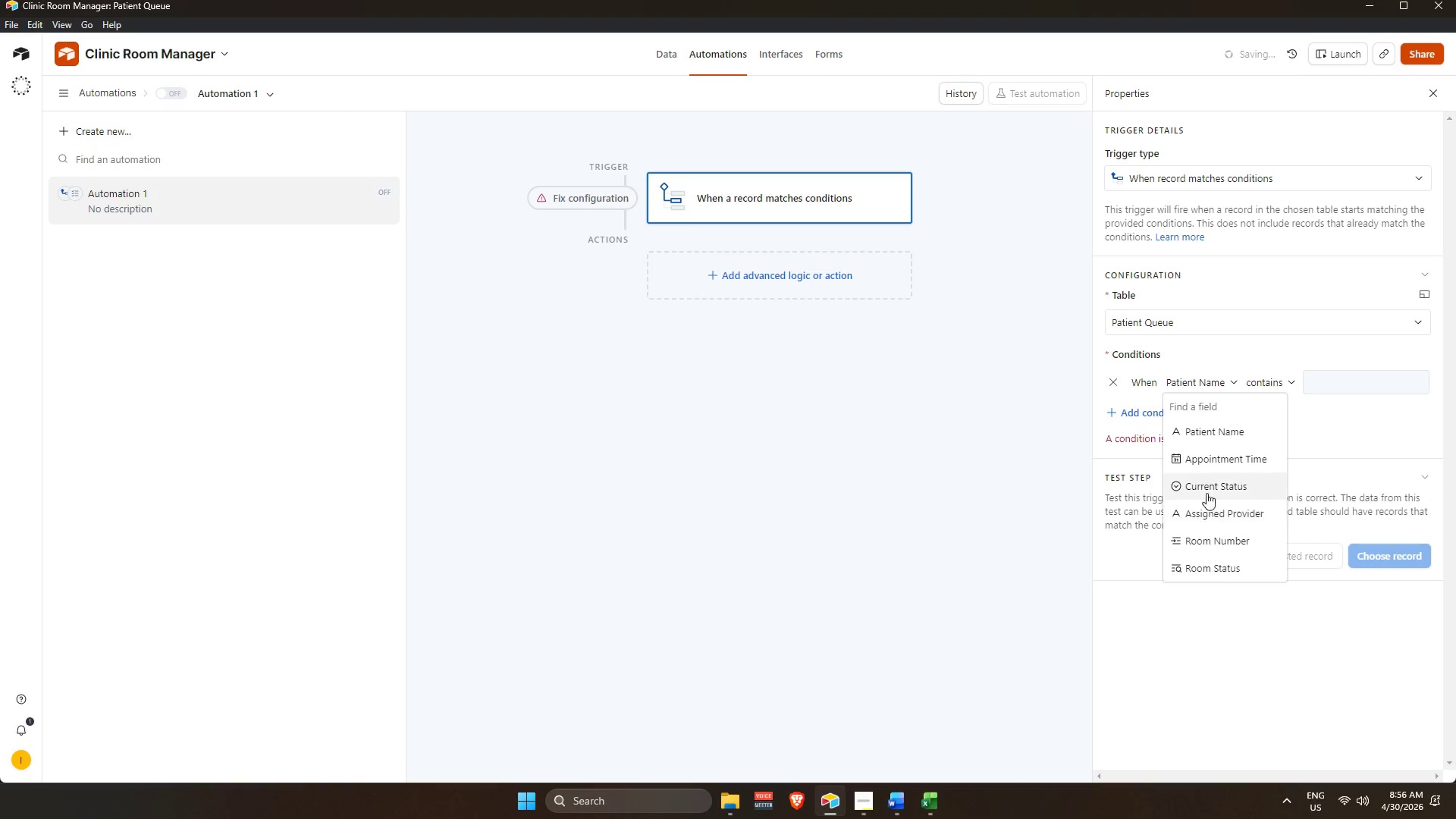 
scroll: coordinate [1208, 489], scroll_direction: up, amount: 2.0
 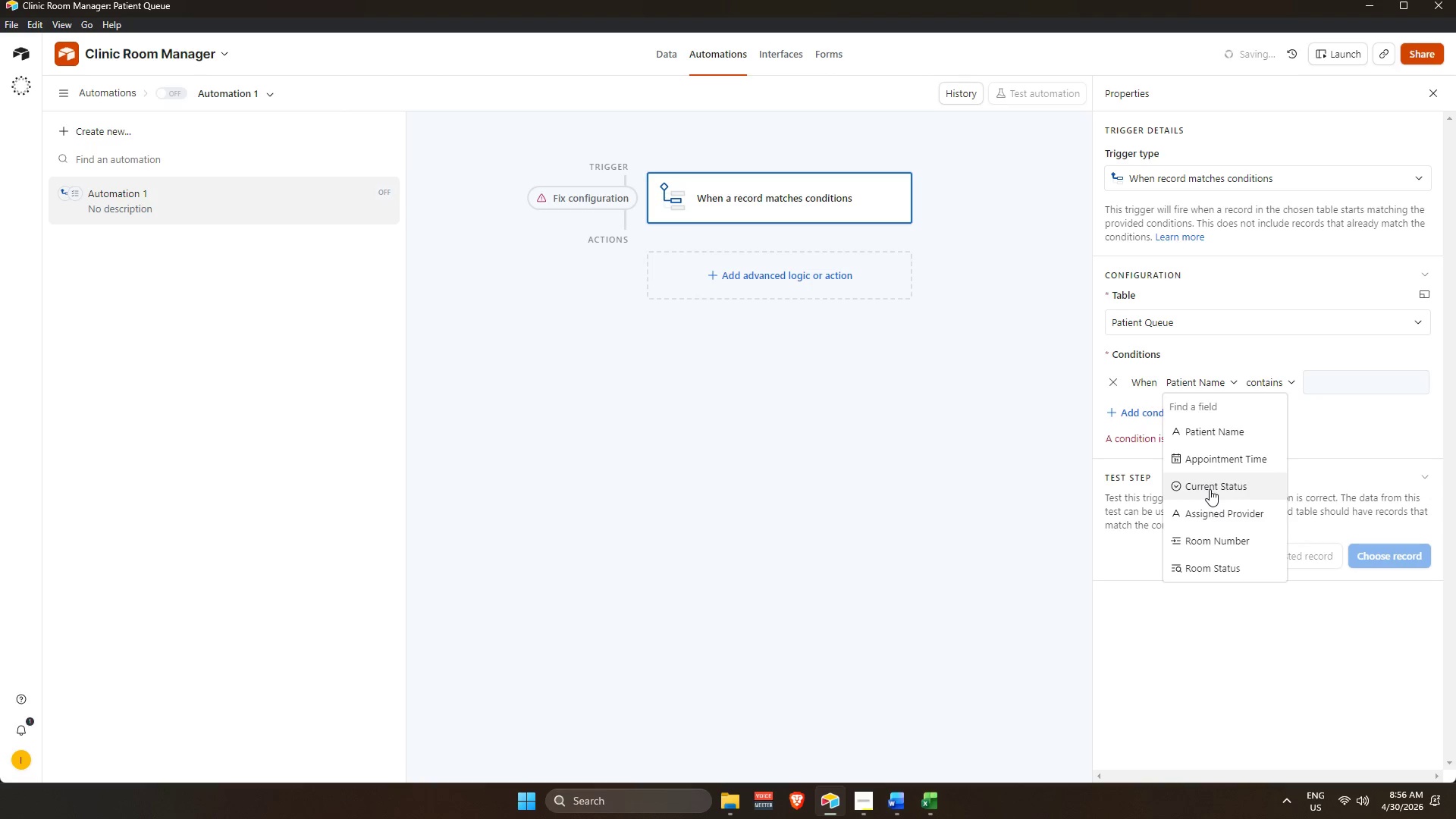 
left_click([1210, 489])
 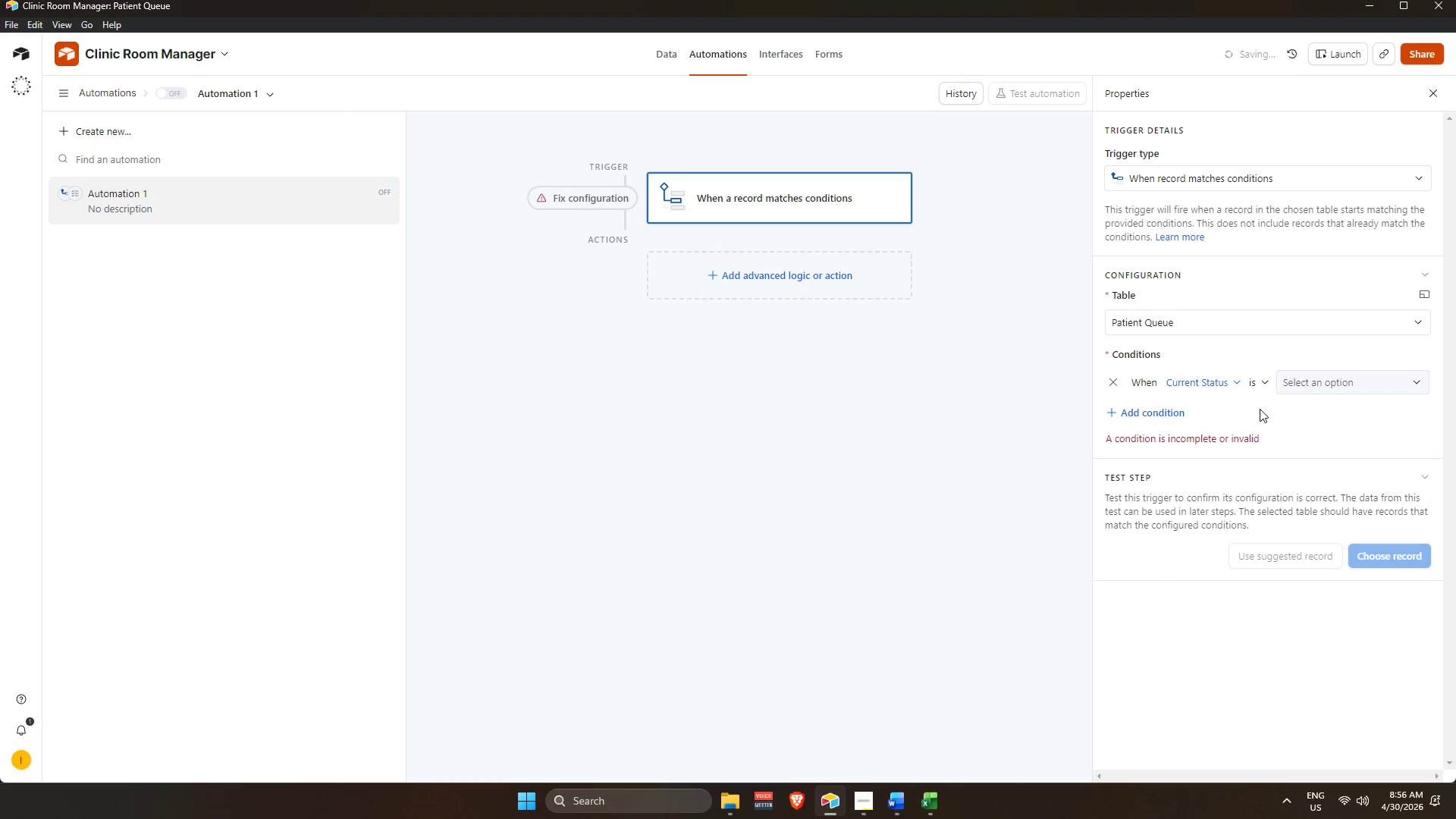 
left_click([1255, 388])
 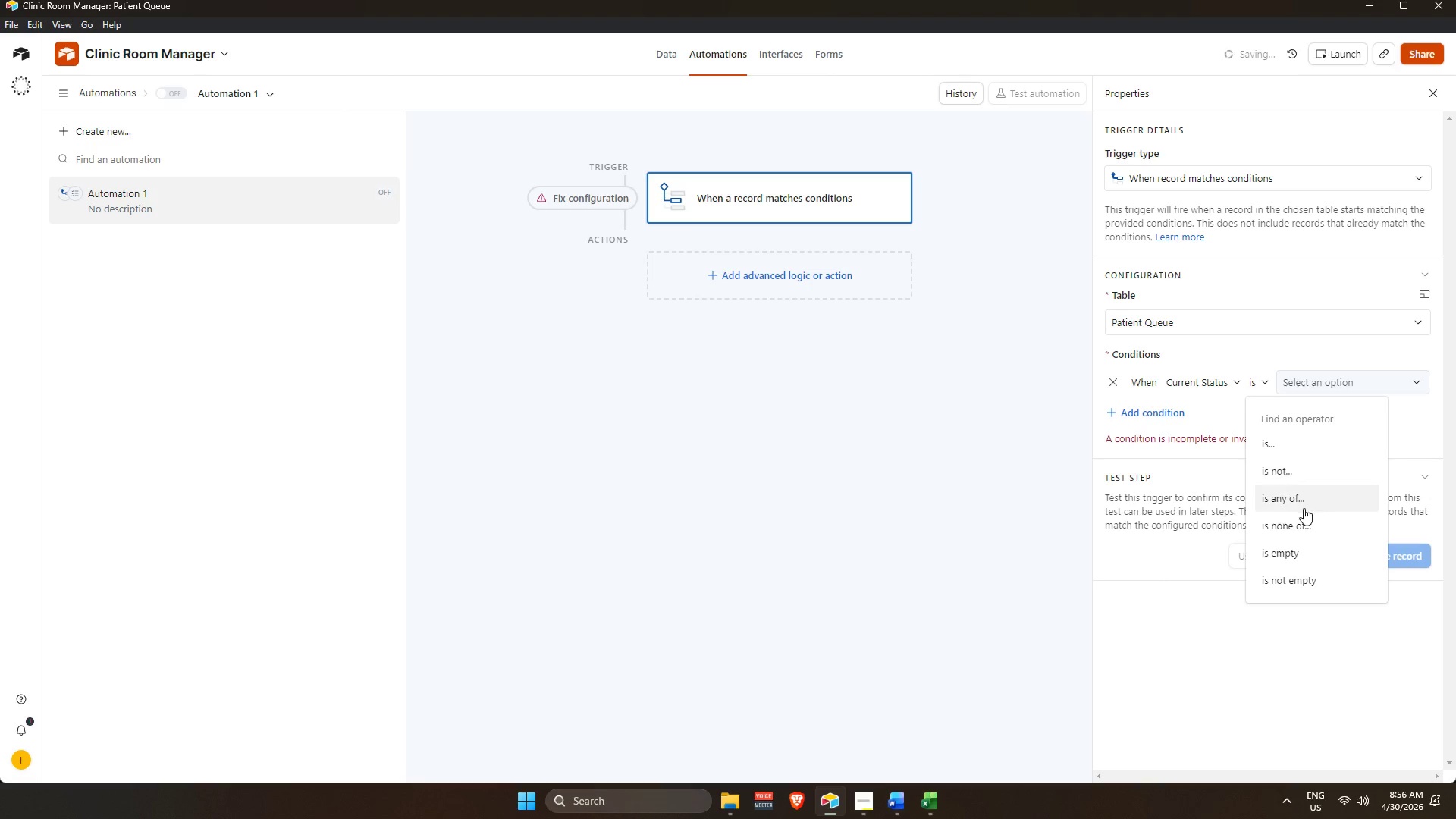 
double_click([1324, 383])
 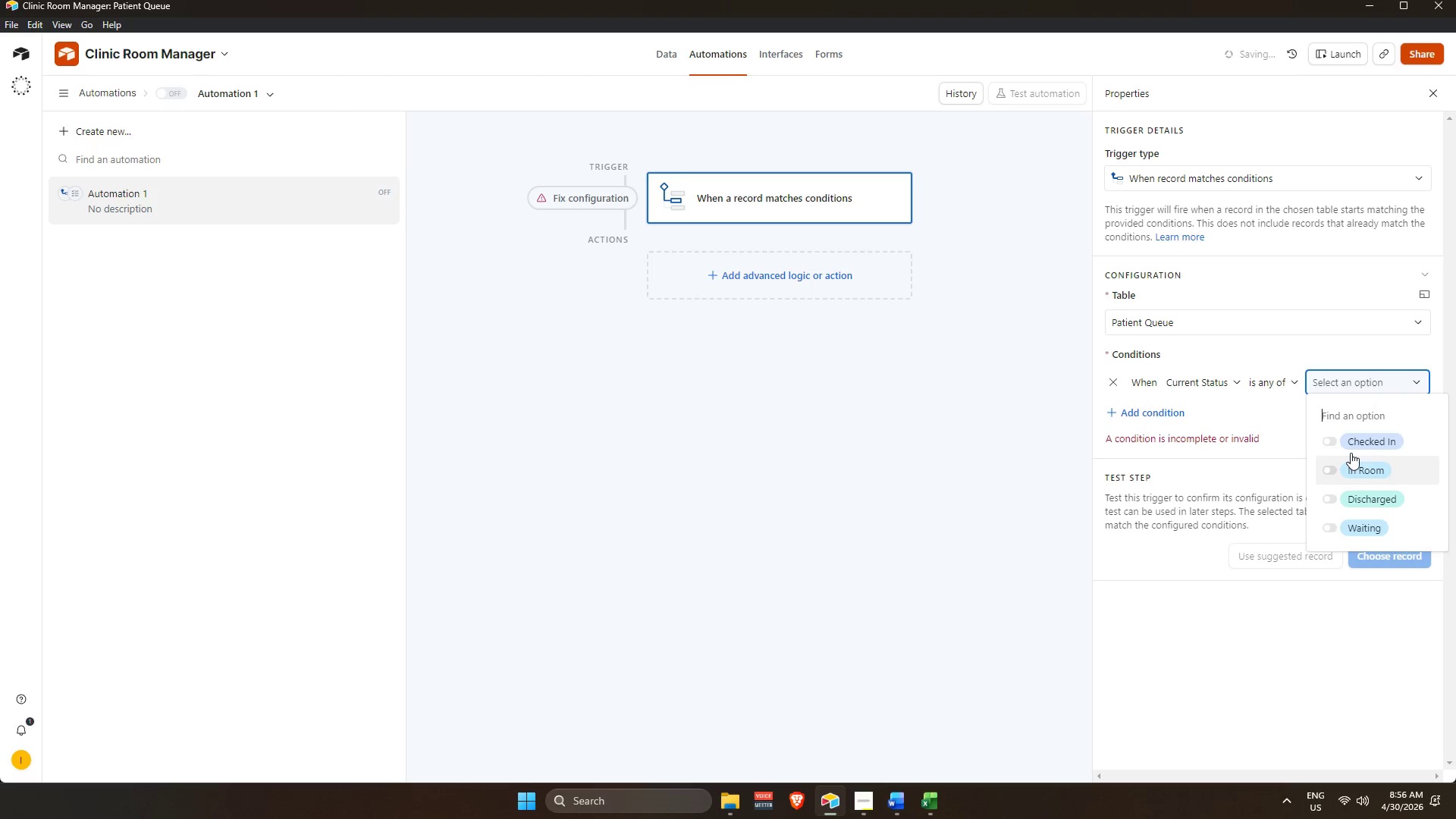 
scroll: coordinate [1355, 450], scroll_direction: up, amount: 2.0
 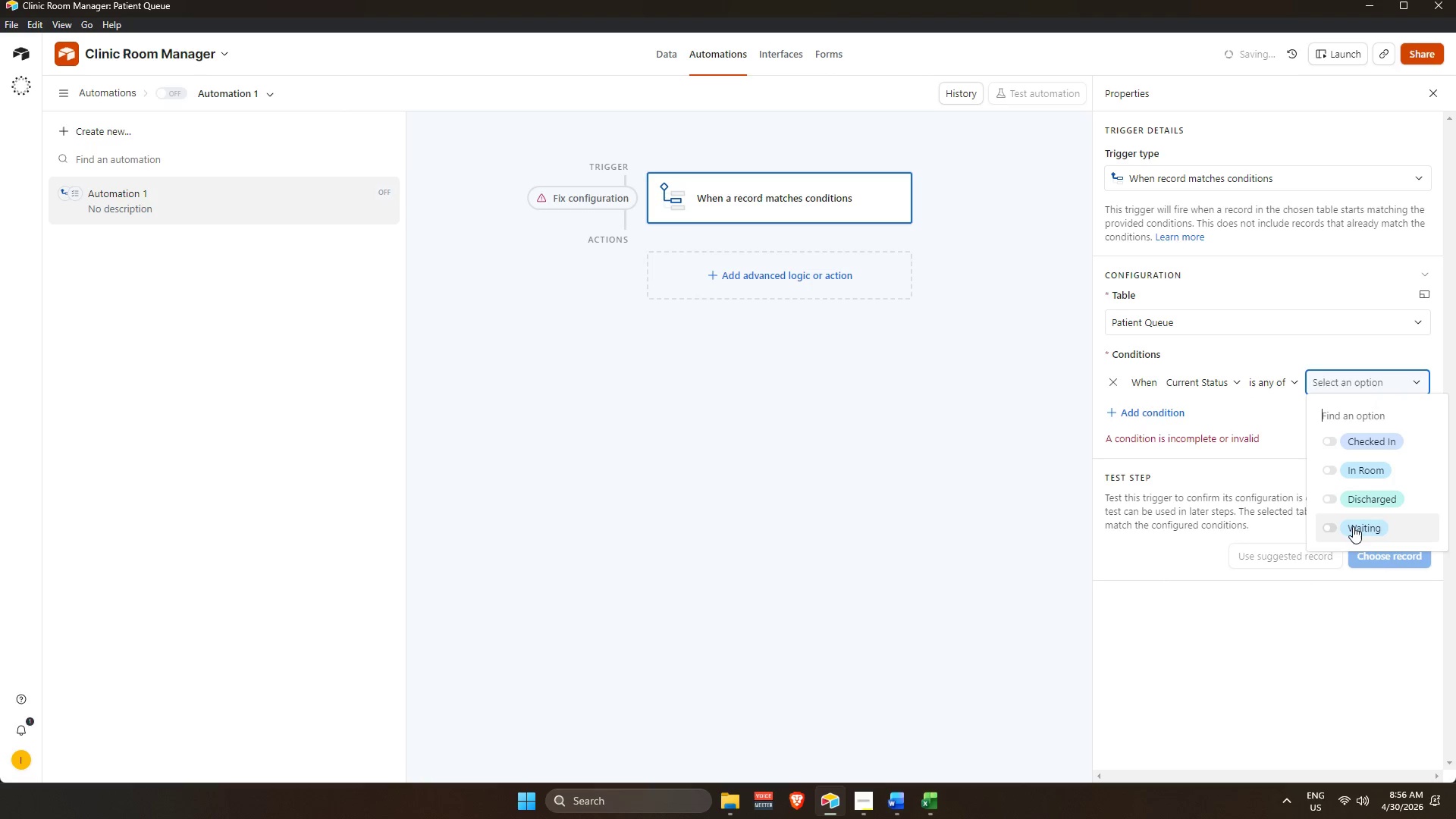 
scroll: coordinate [1379, 529], scroll_direction: down, amount: 2.0
 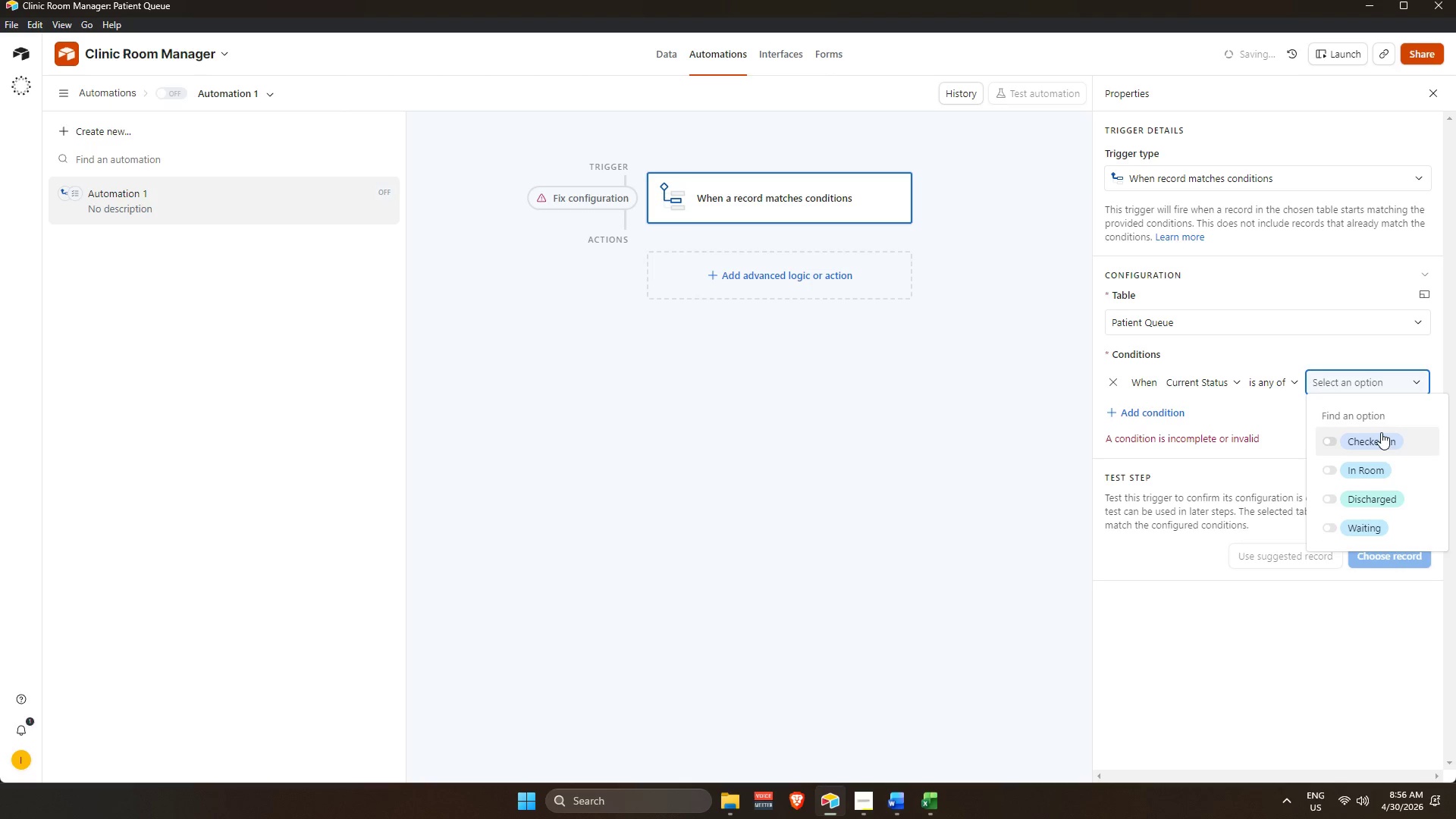 
scroll: coordinate [1373, 501], scroll_direction: up, amount: 1.0
 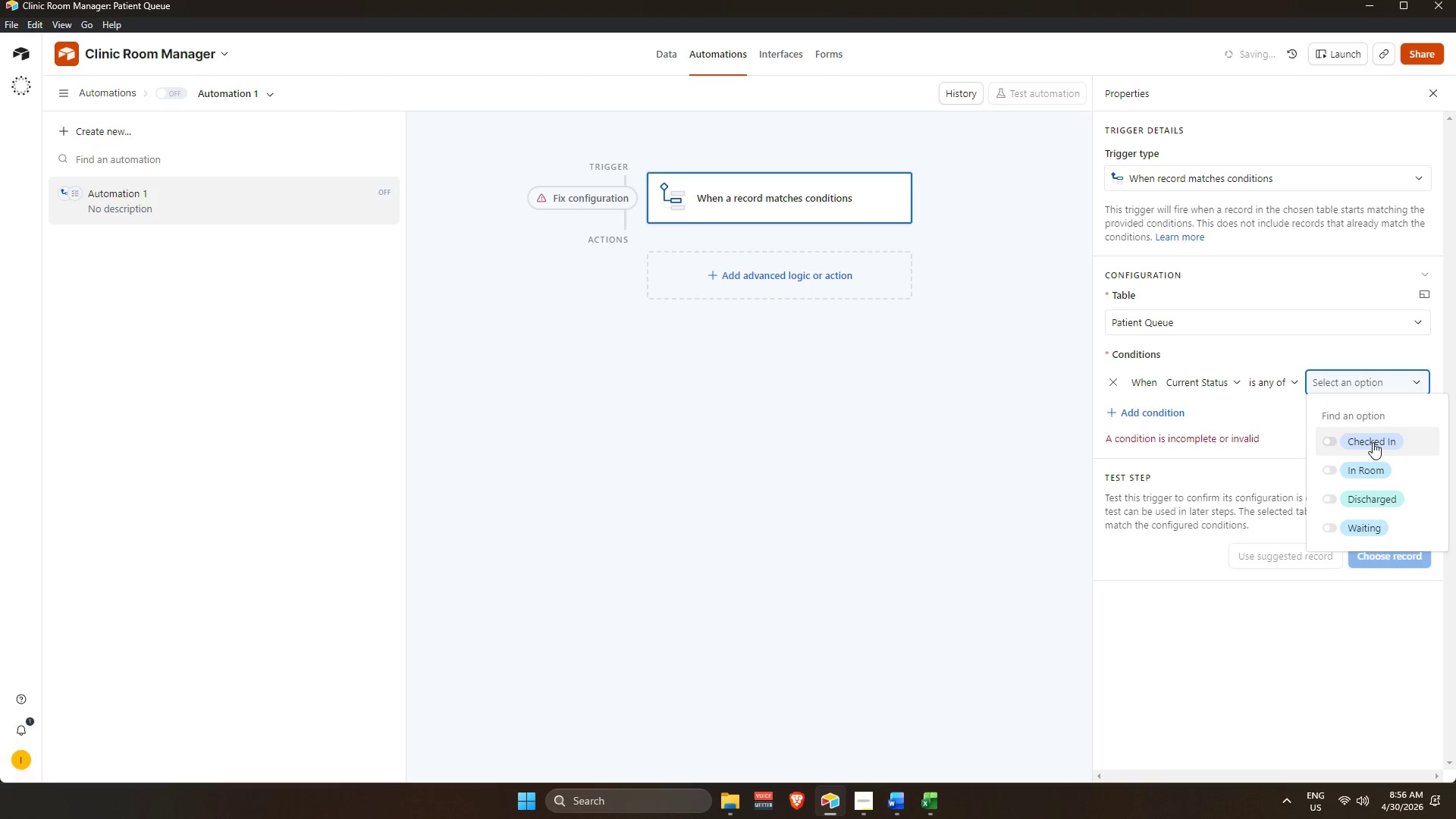 
scroll: coordinate [1211, 548], scroll_direction: down, amount: 6.0
 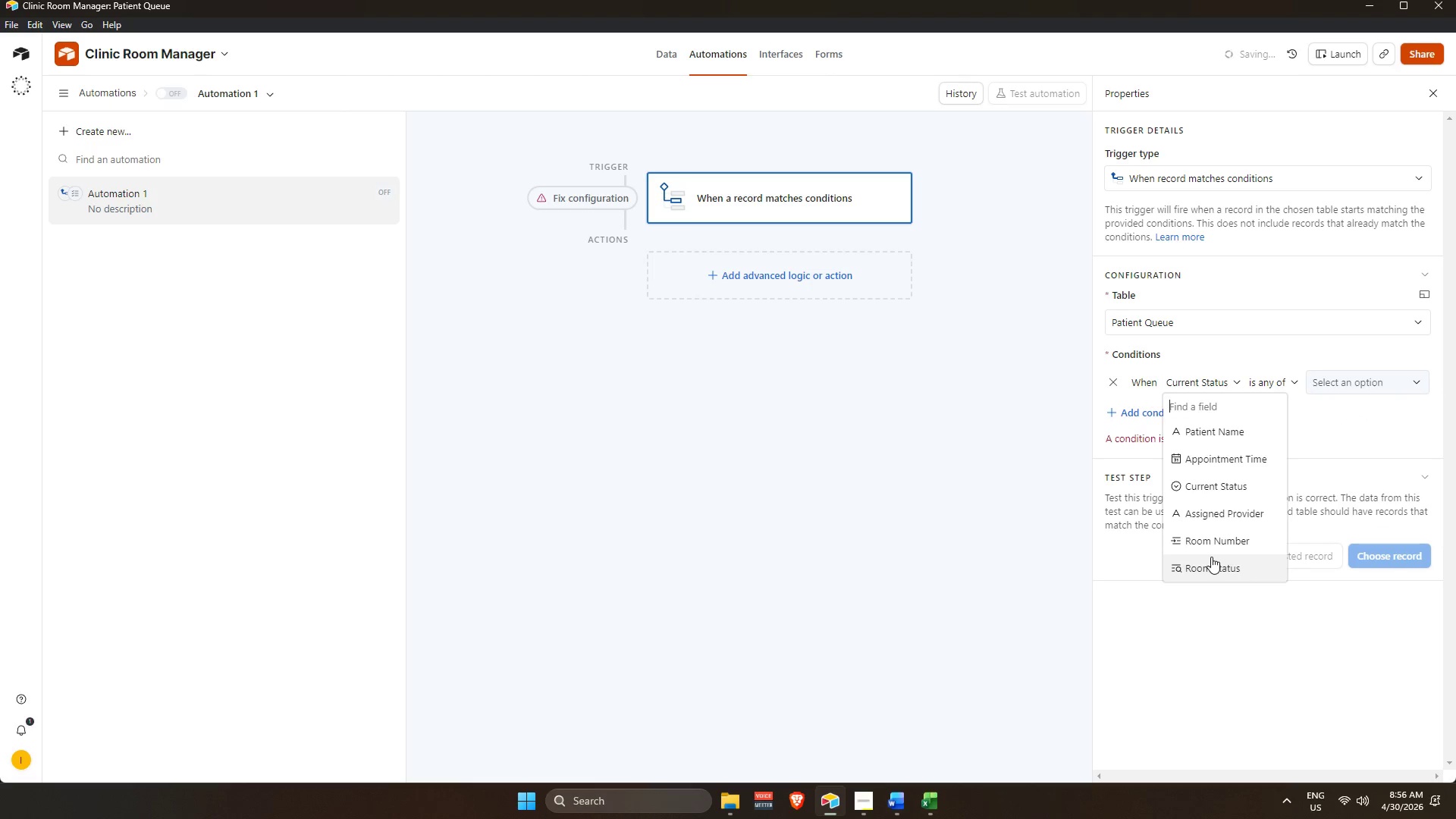 
scroll: coordinate [1215, 551], scroll_direction: up, amount: 4.0
 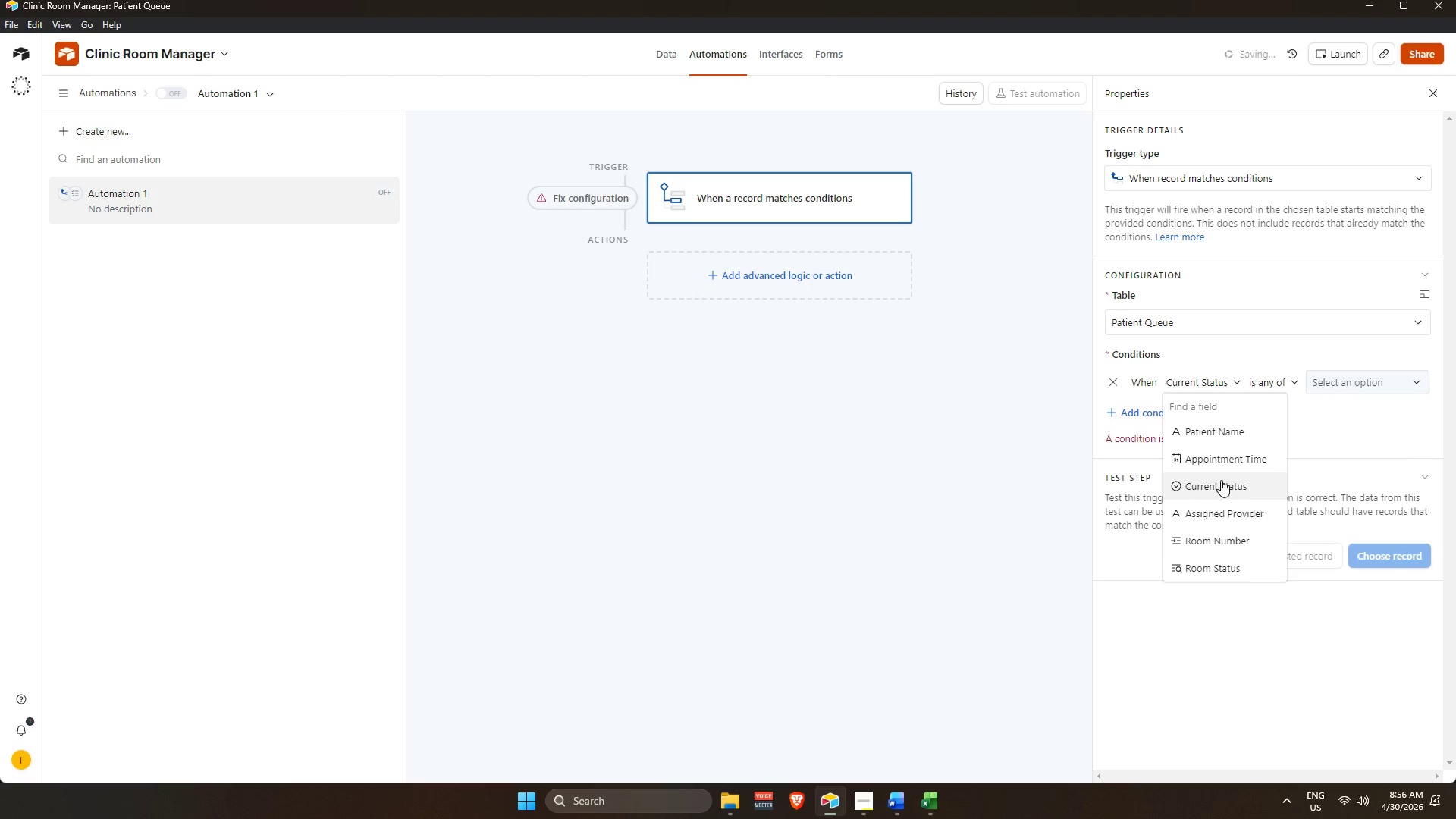 
left_click([1221, 482])
 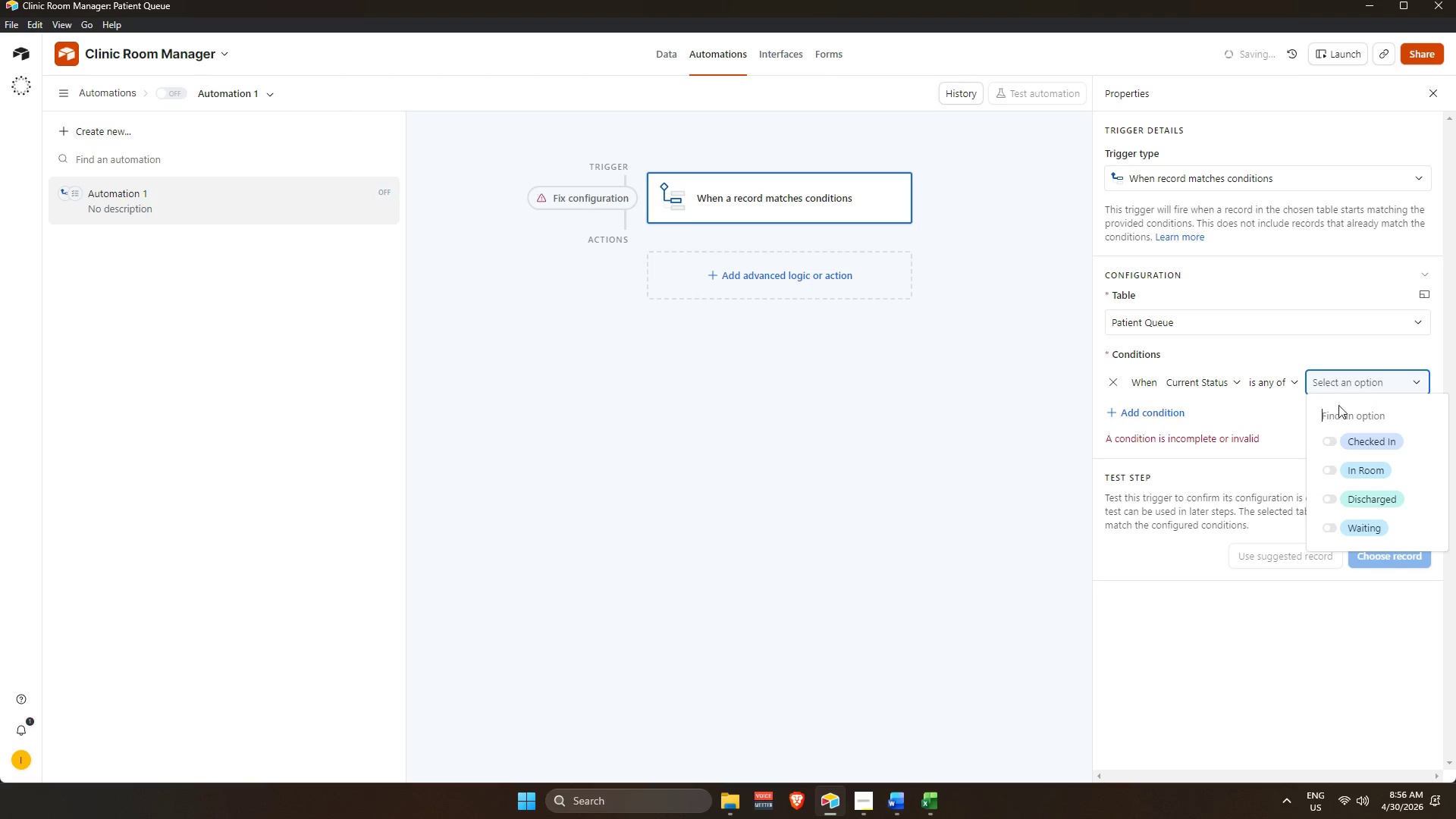 
scroll: coordinate [1337, 503], scroll_direction: none, amount: 0.0
 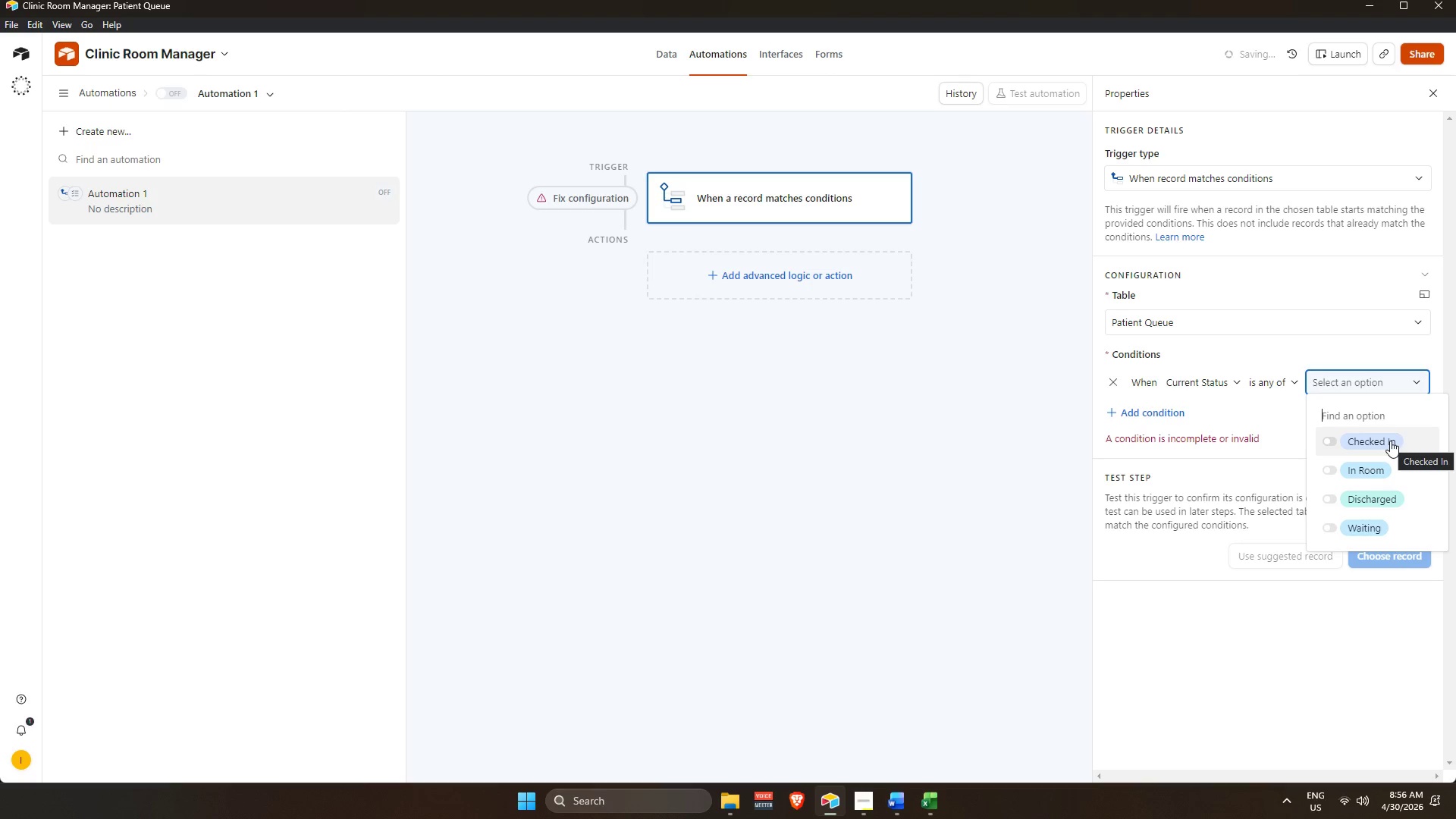 
key(Alt+AltLeft)
 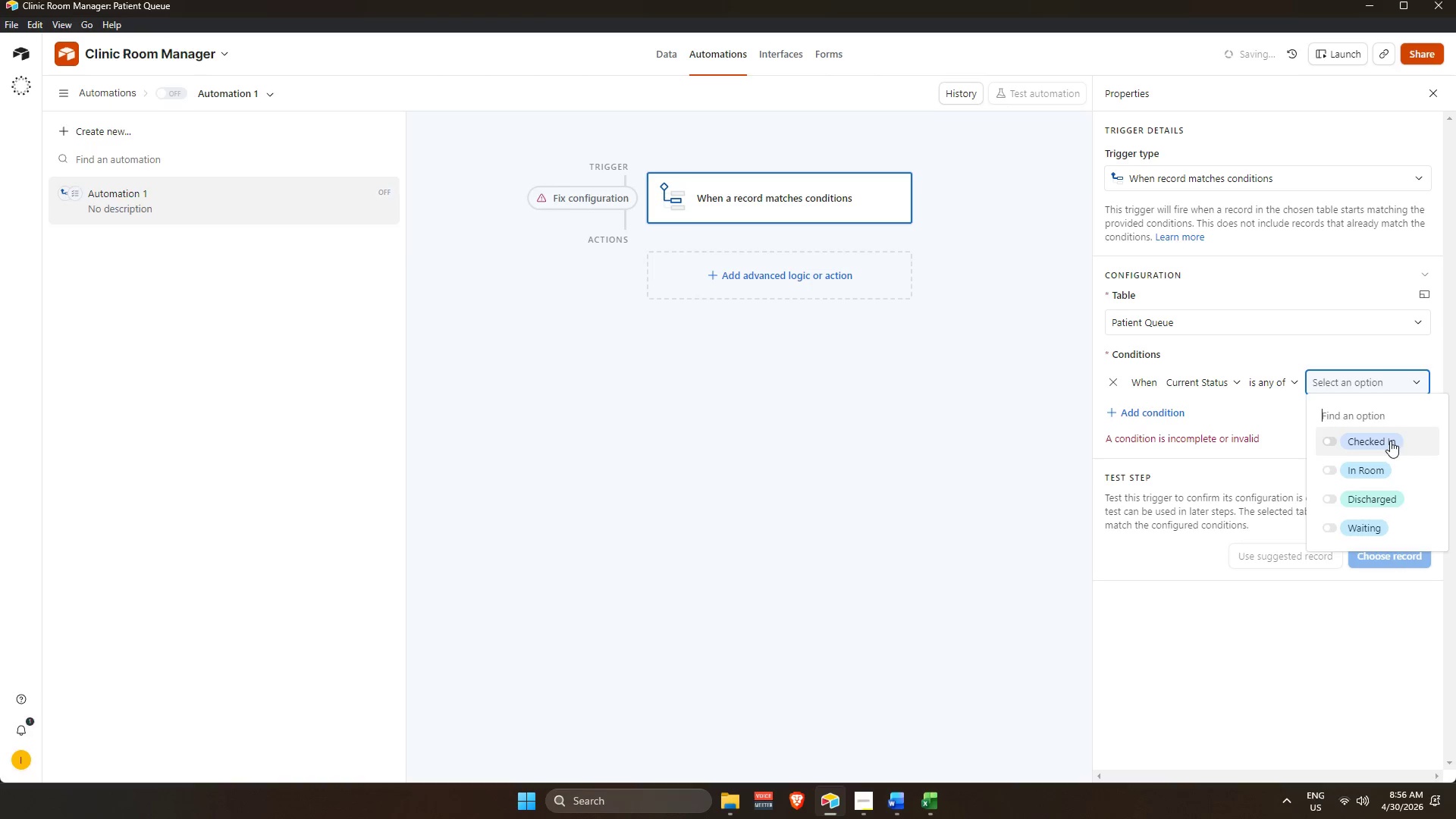 
key(Alt+Tab)